 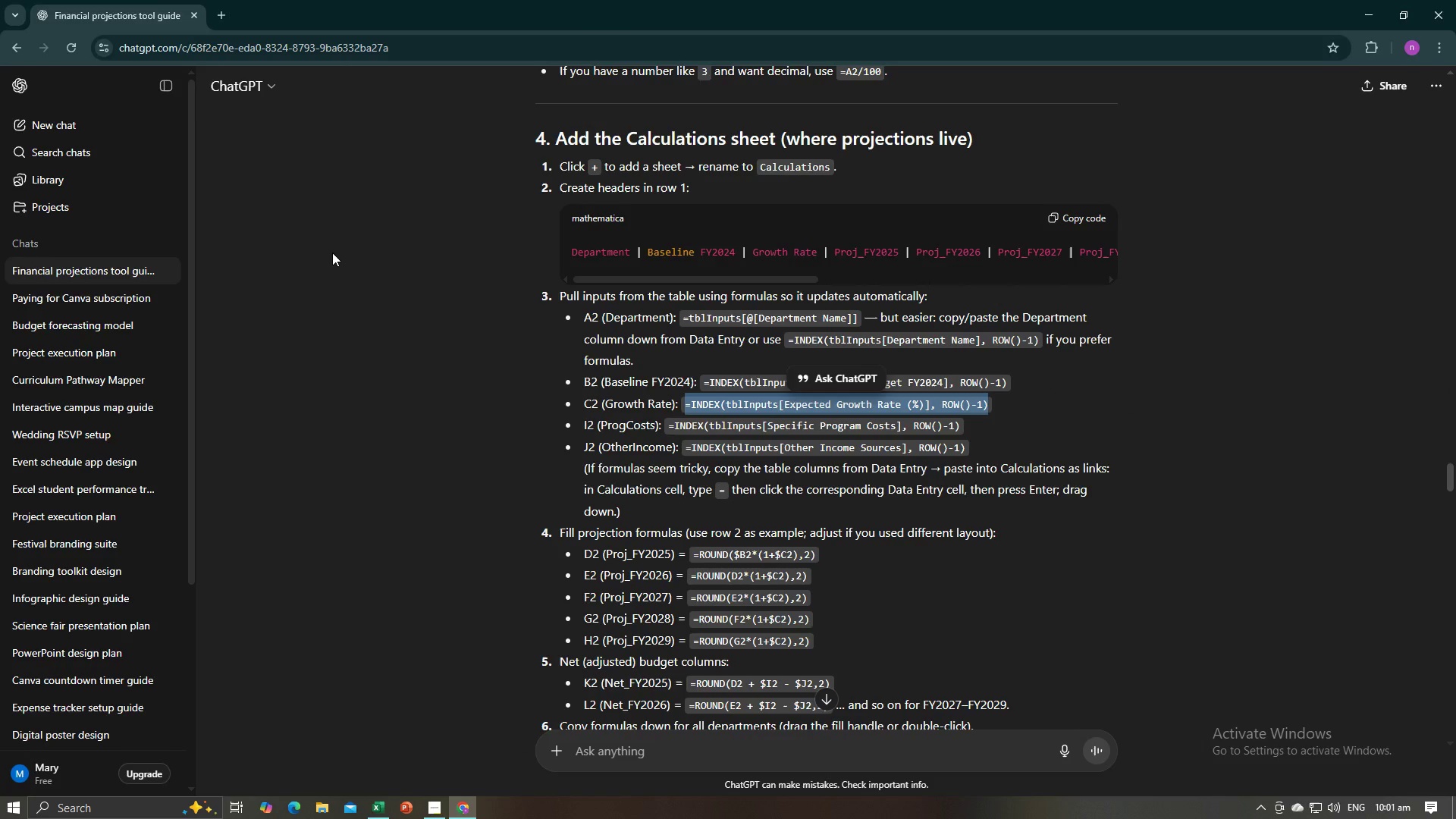 
left_click([811, 750])
 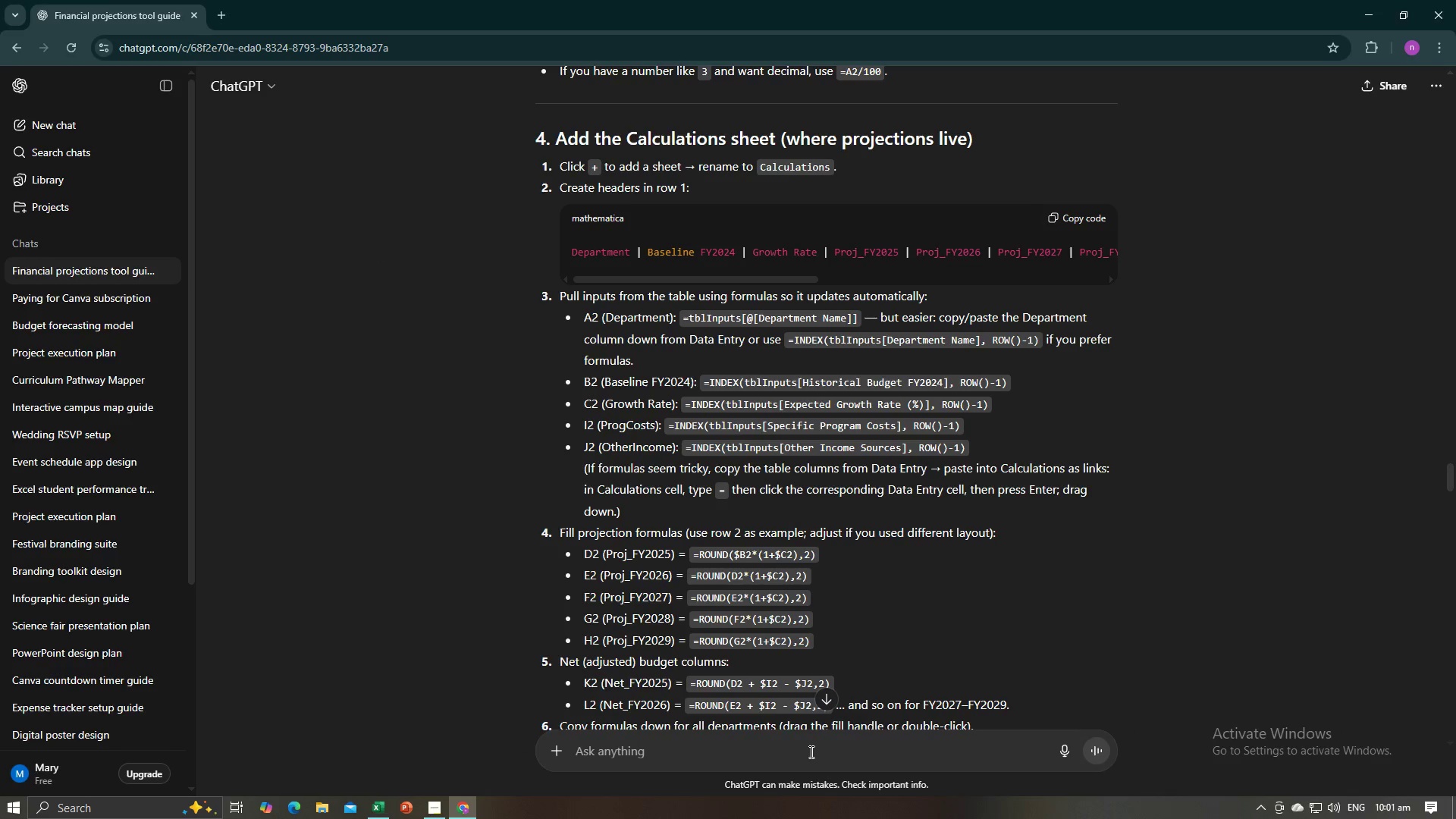 
type(can you give me another formula to get the C2 Gor)
key(Backspace)
key(Backspace)
type(wo)
key(Backspace)
key(Backspace)
type(rowth Rate)
 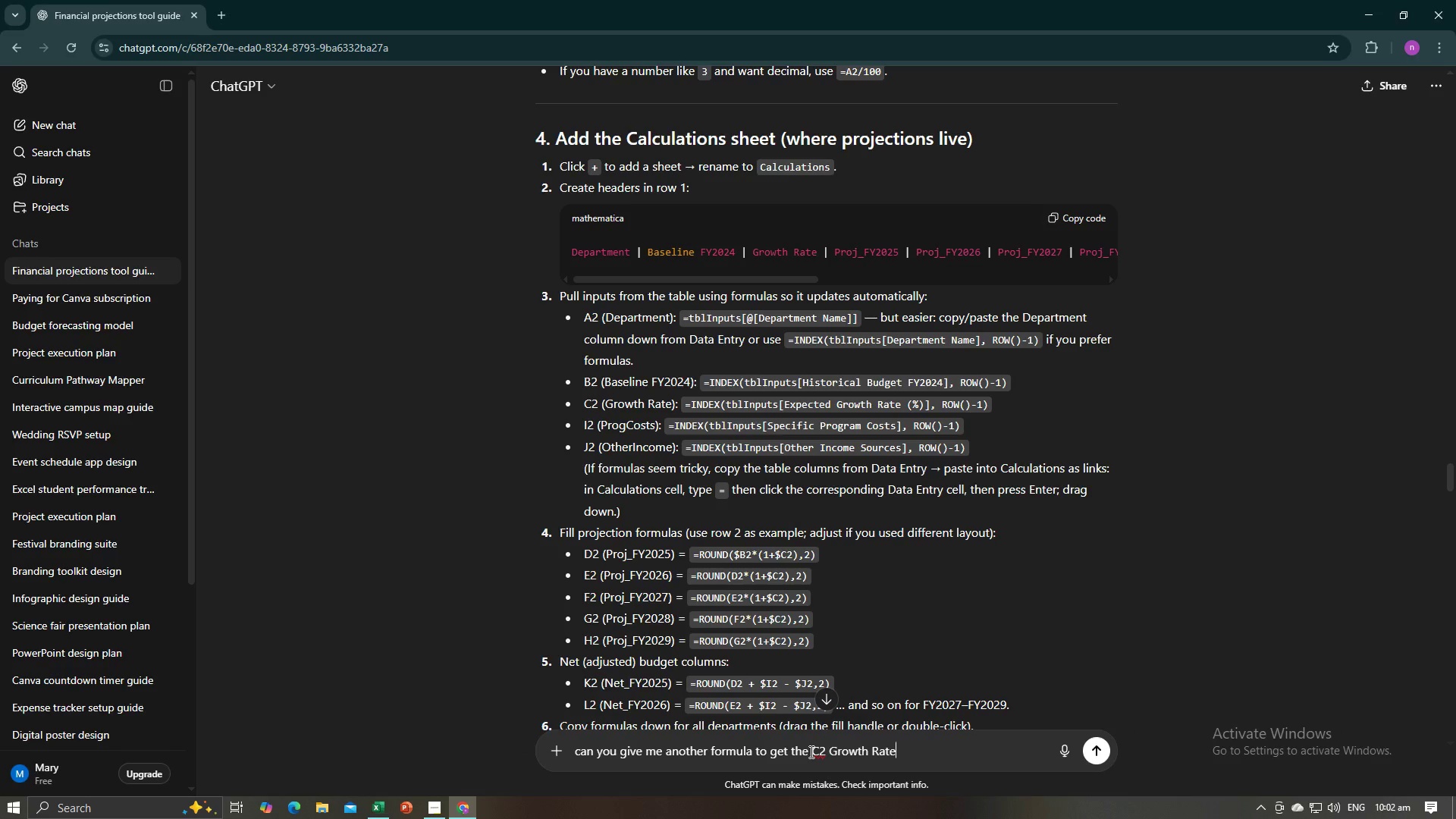 
 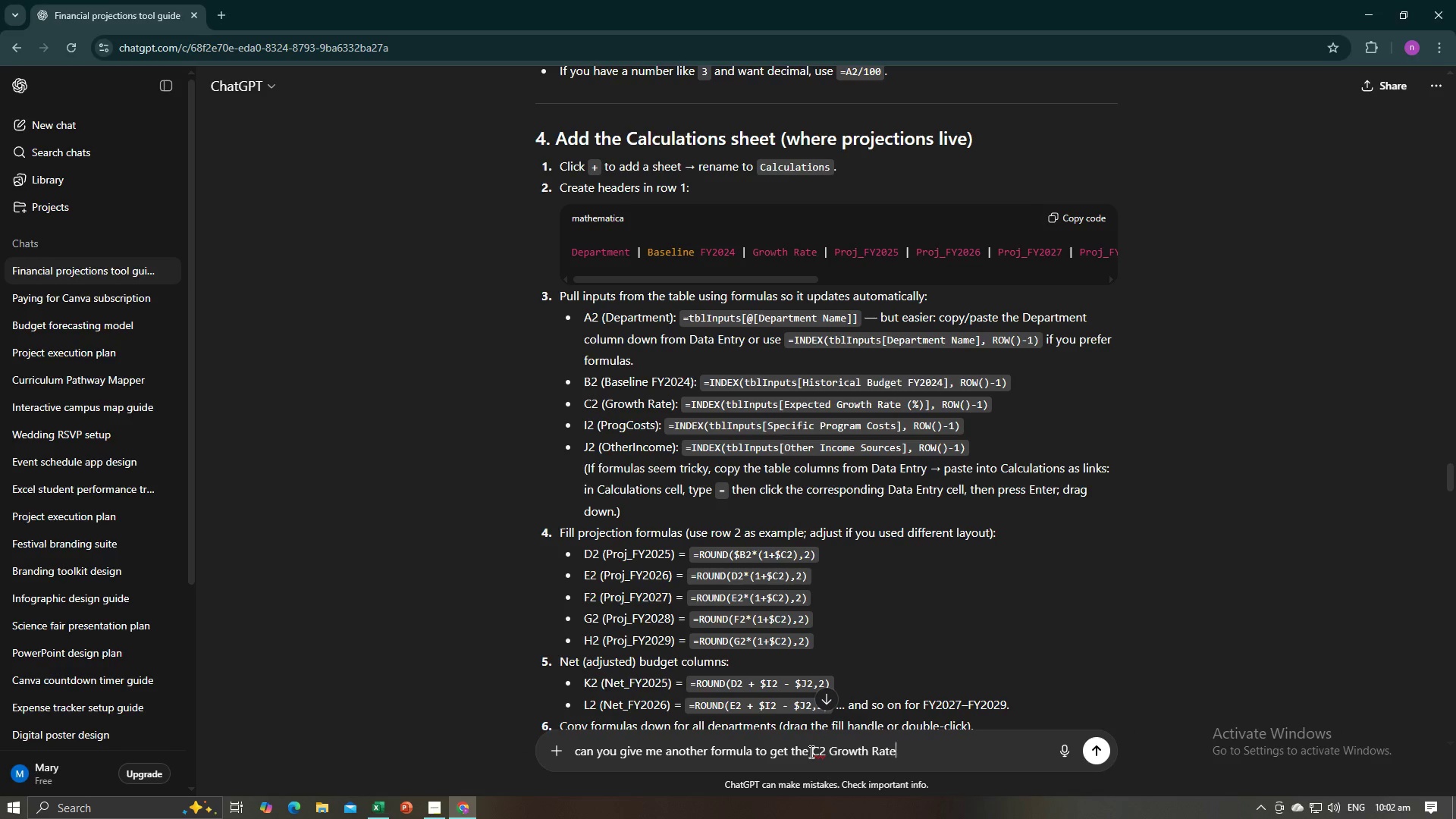 
key(Enter)
 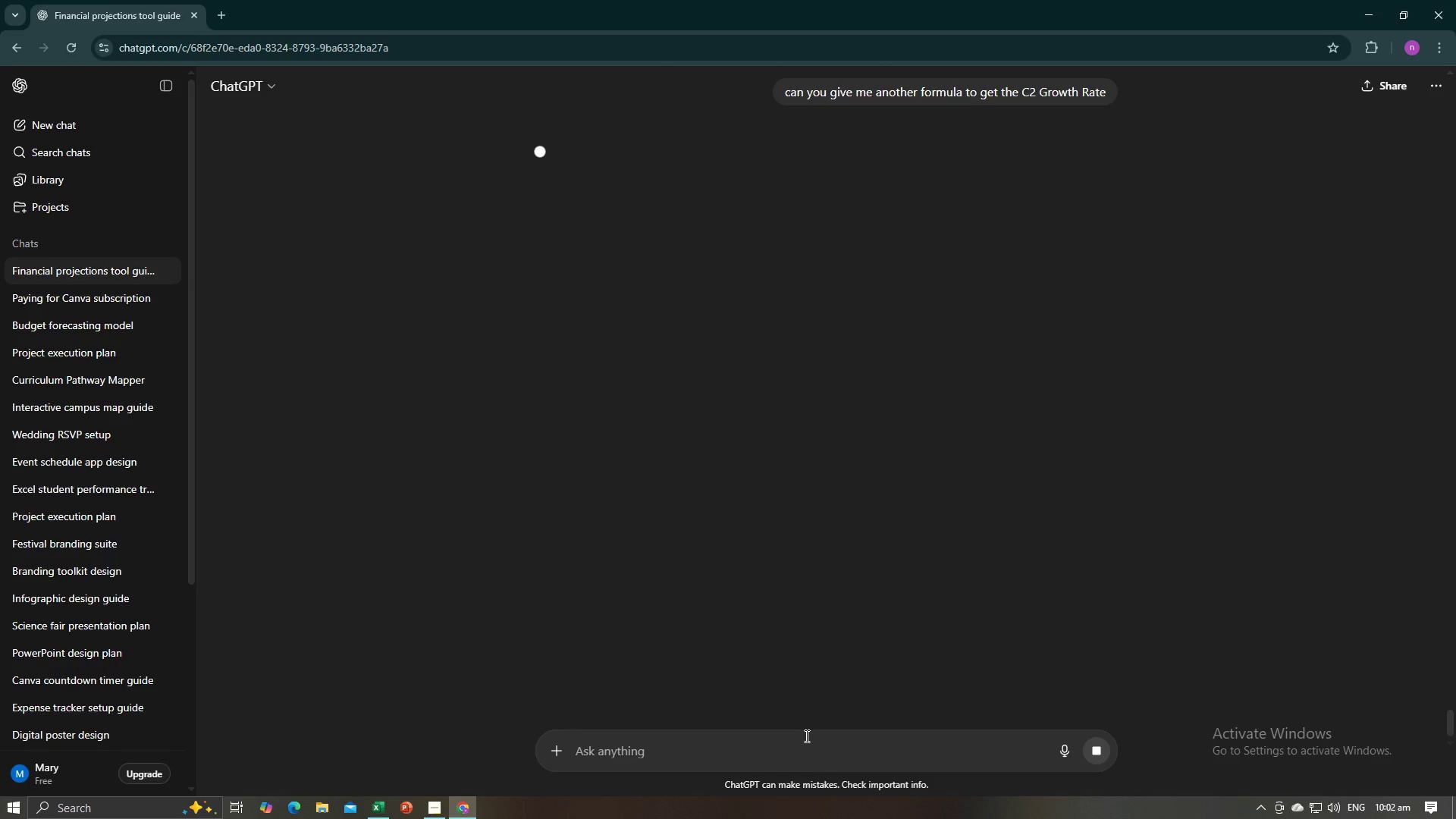 
key(Alt+AltLeft)
 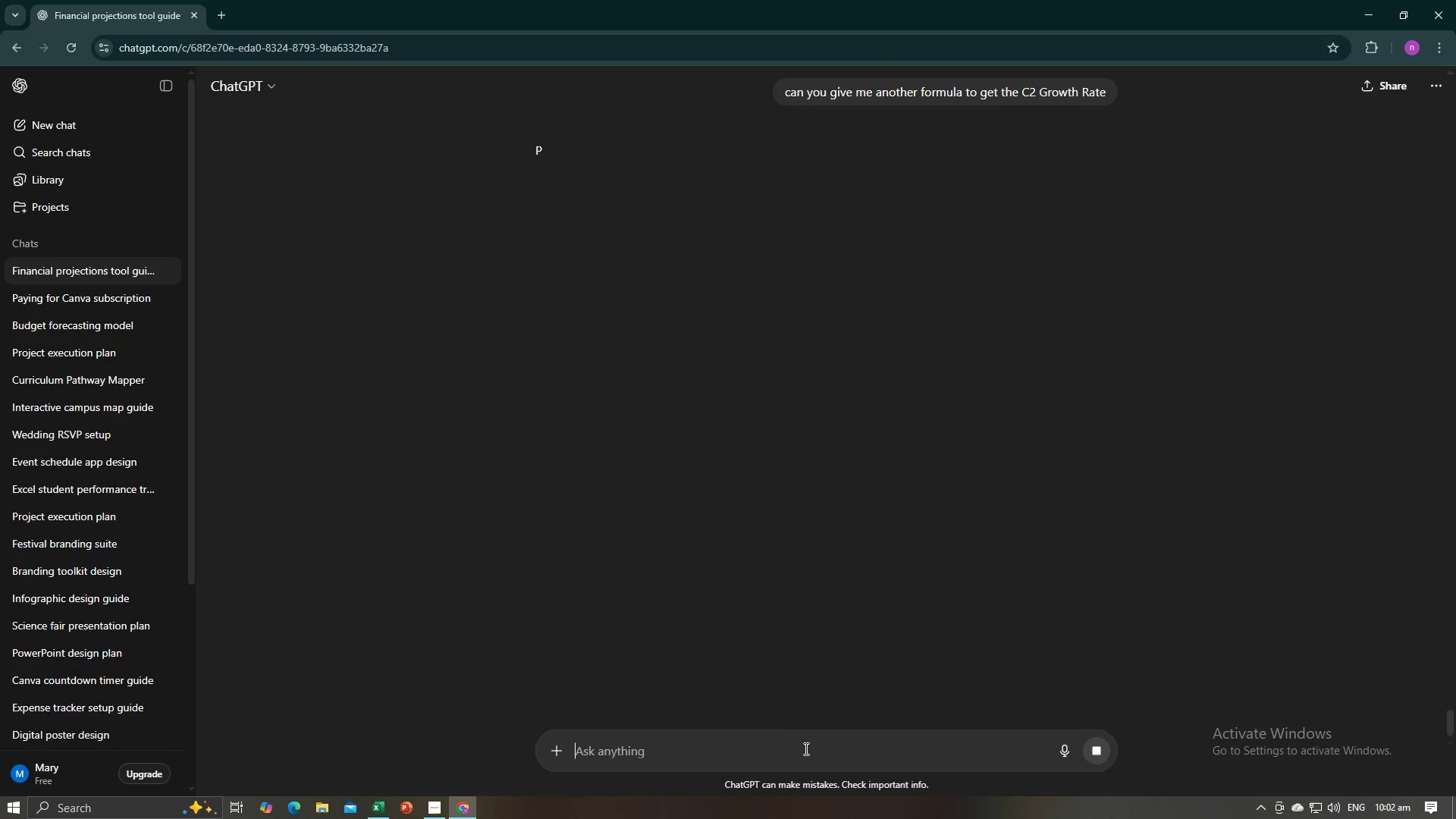 
key(Alt+Tab)